 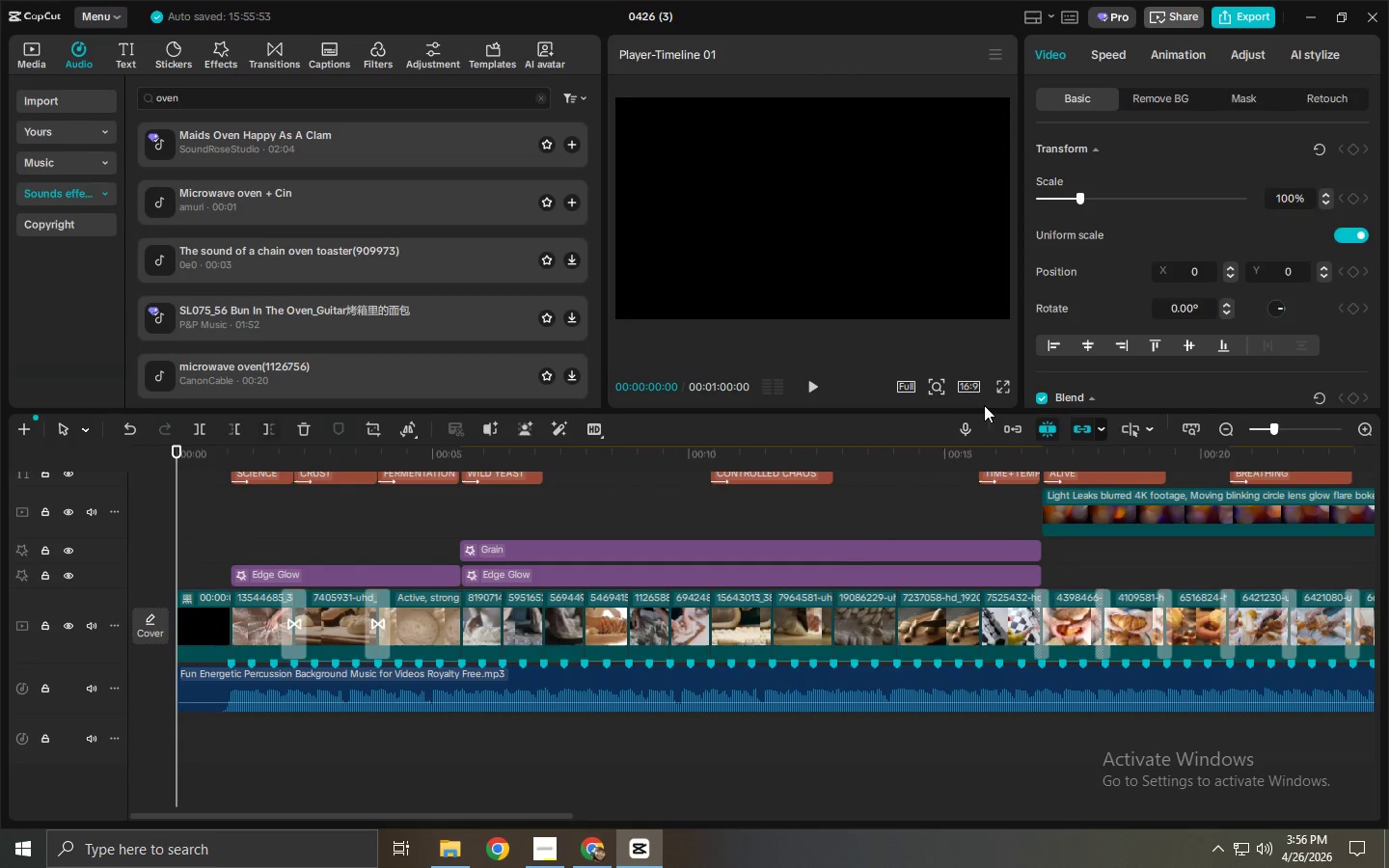 
left_click([1003, 387])
 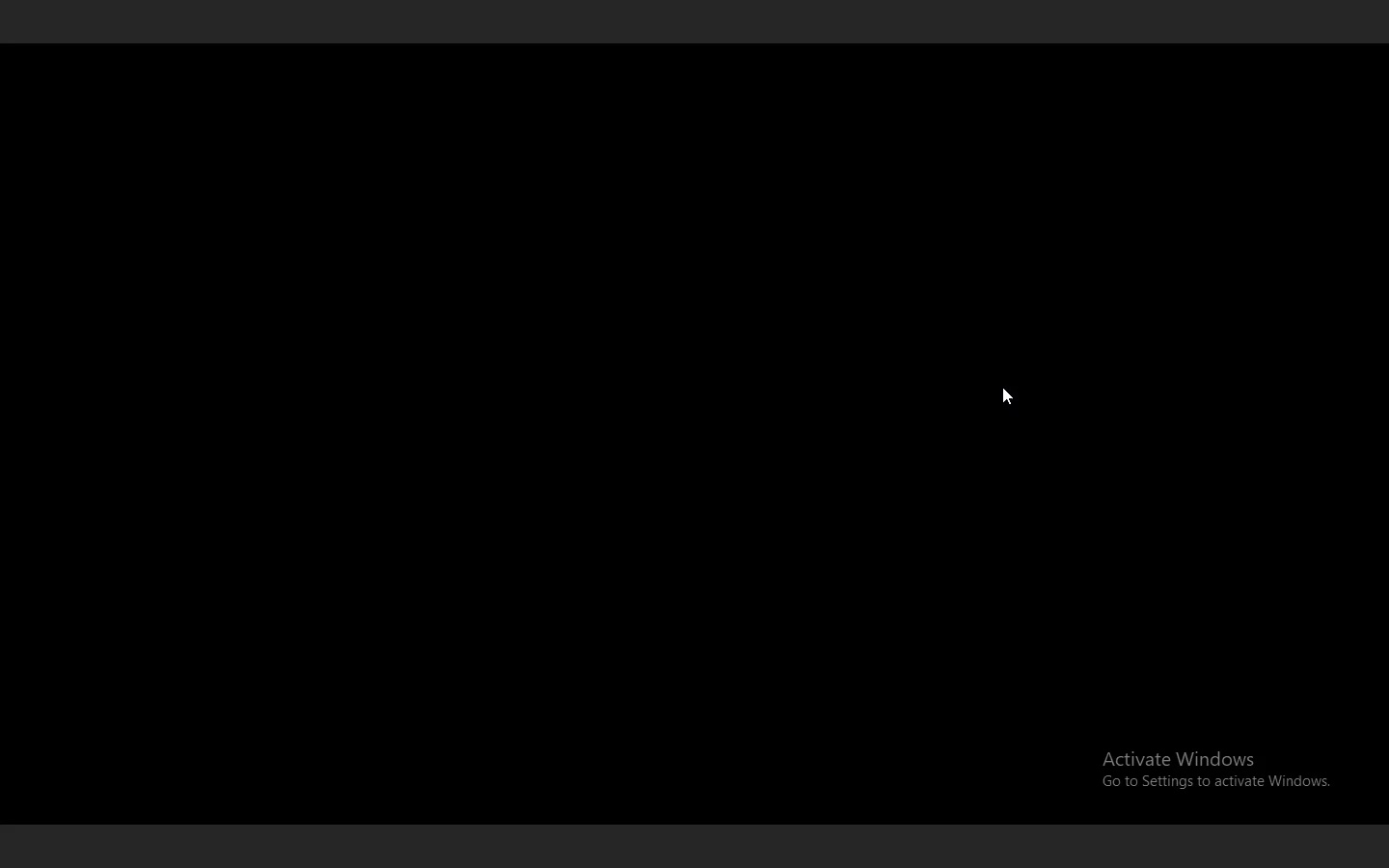 
key(Space)
 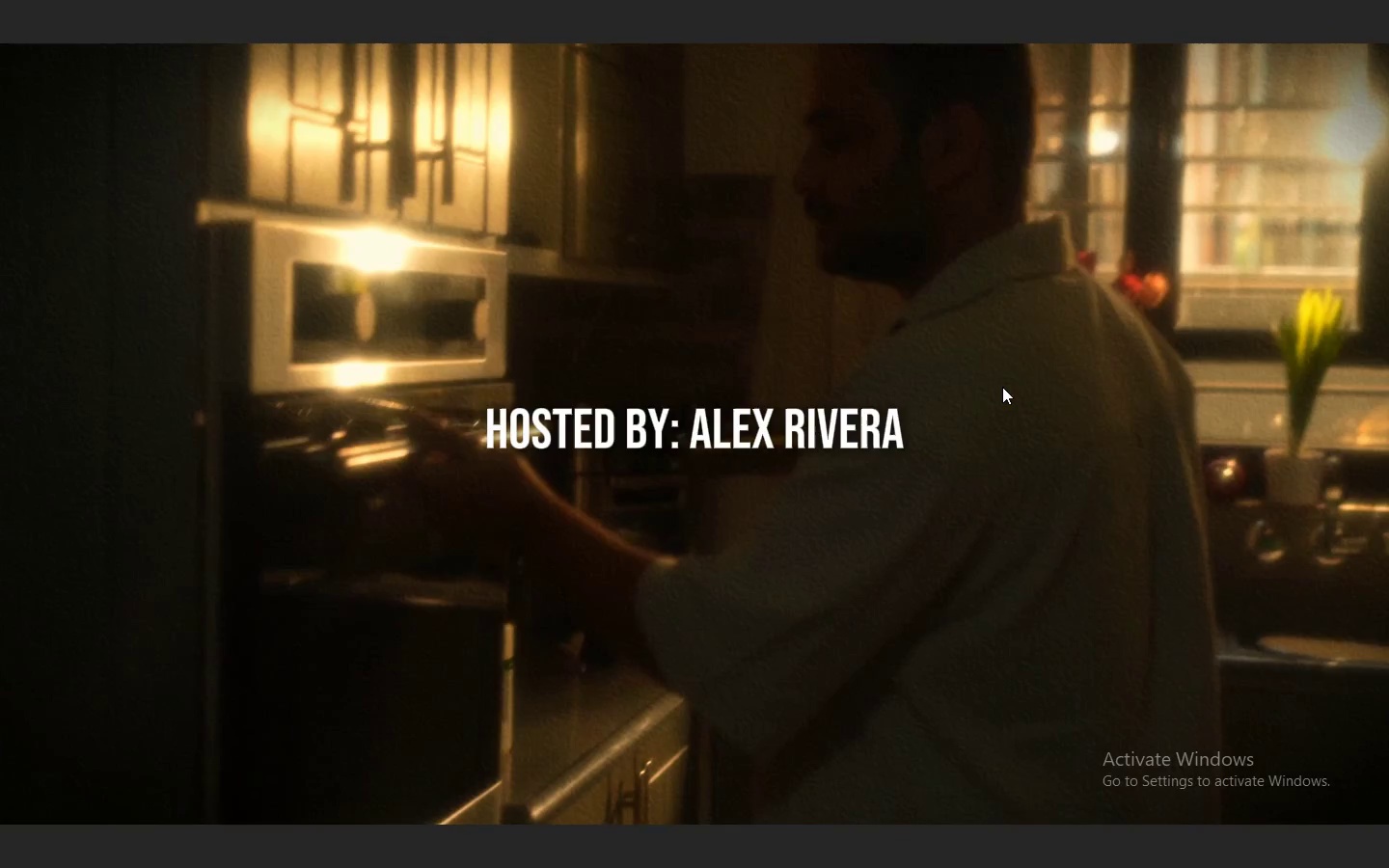 
wait(51.67)
 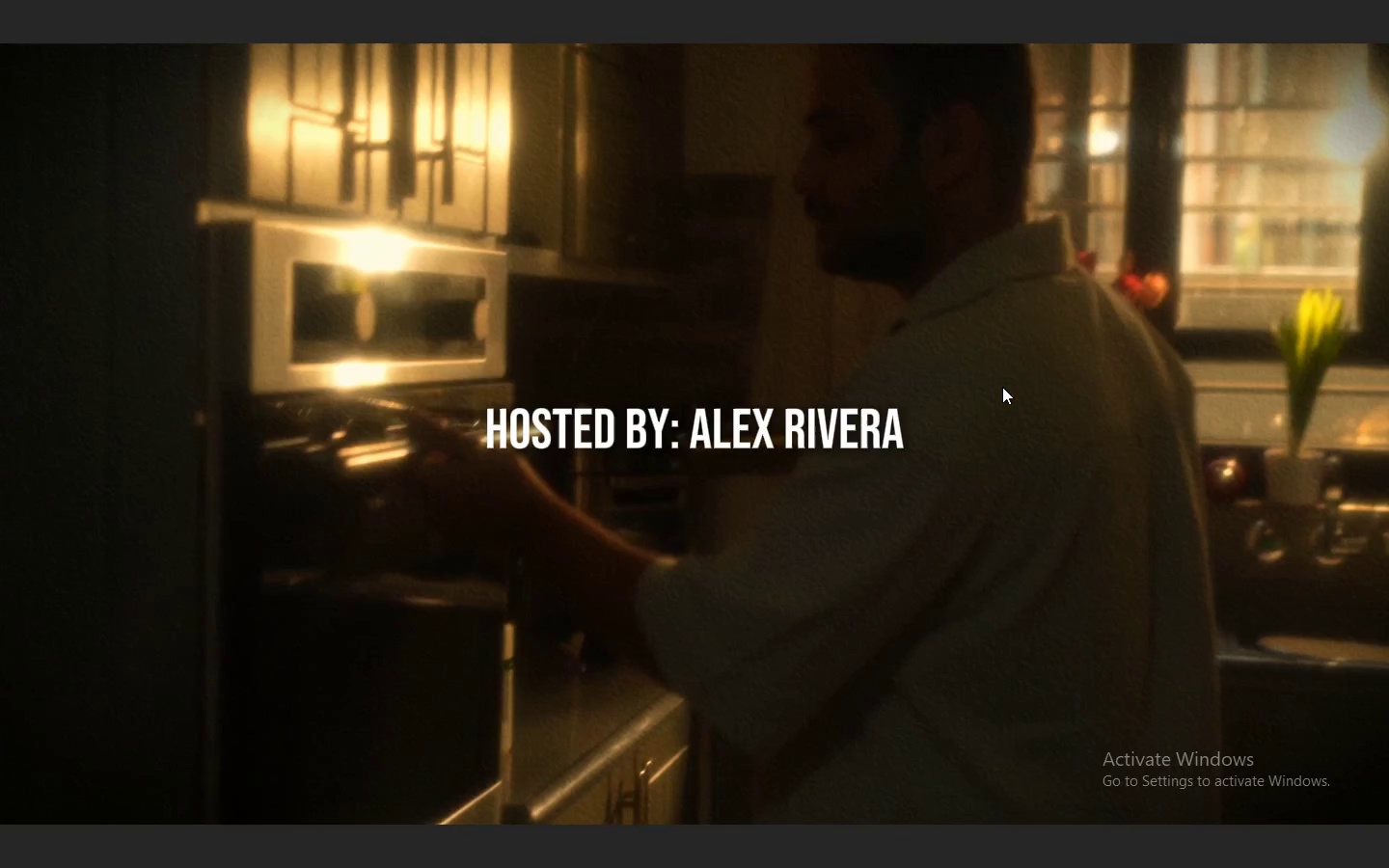 
key(Space)
 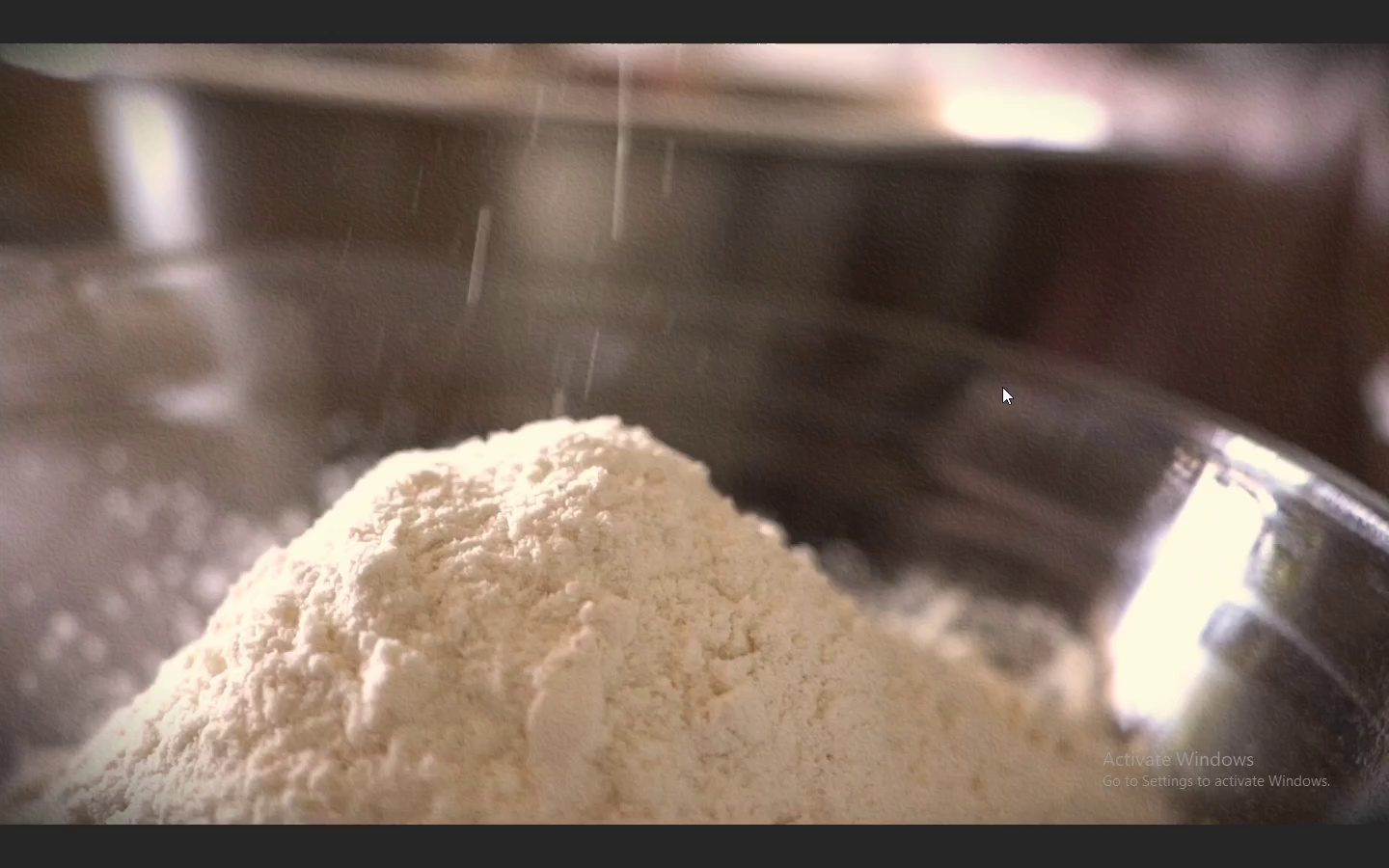 
key(Escape)
 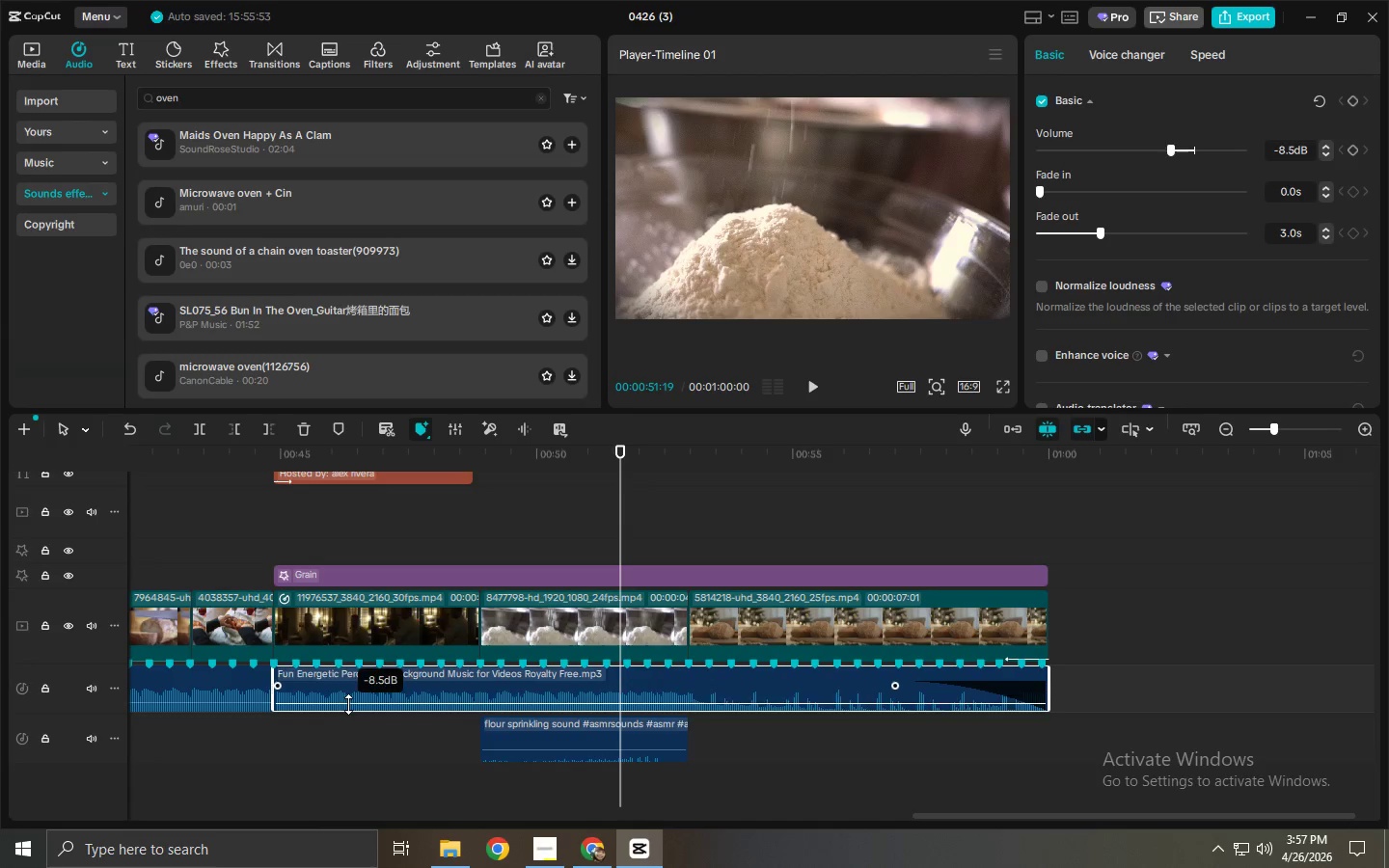 
left_click([346, 697])
 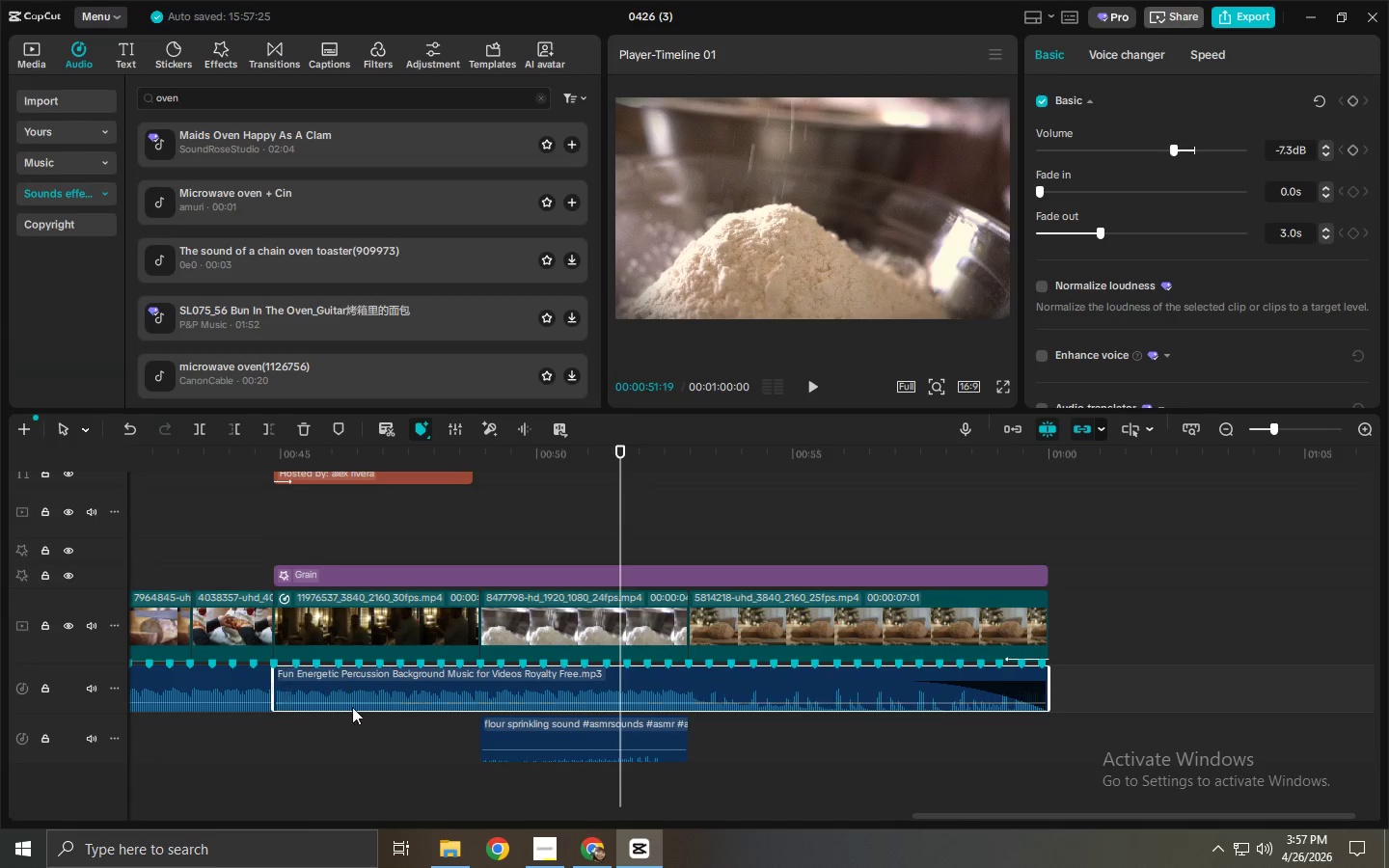 
wait(5.28)
 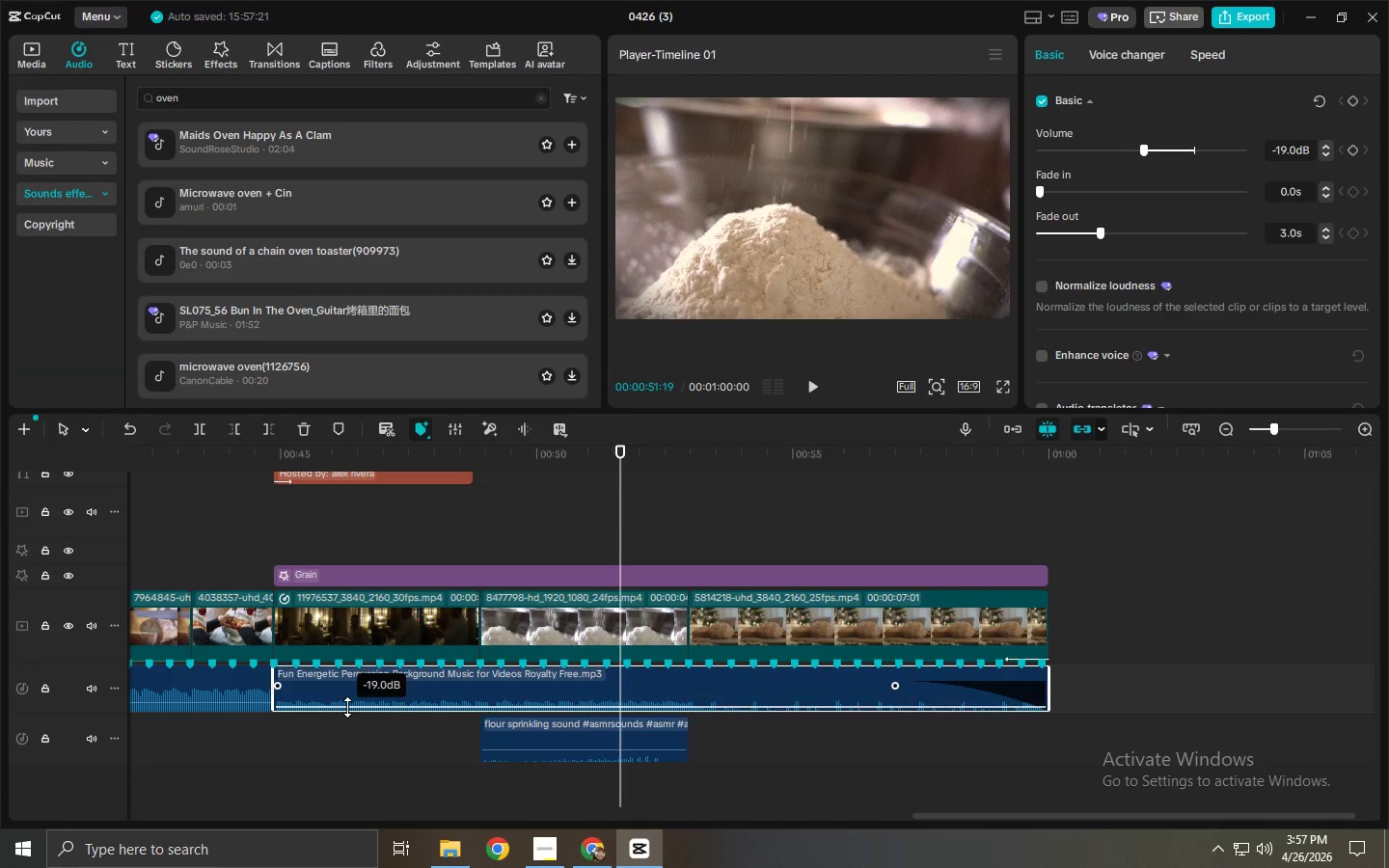 
left_click_drag(start_coordinate=[1177, 150], to_coordinate=[1160, 155])
 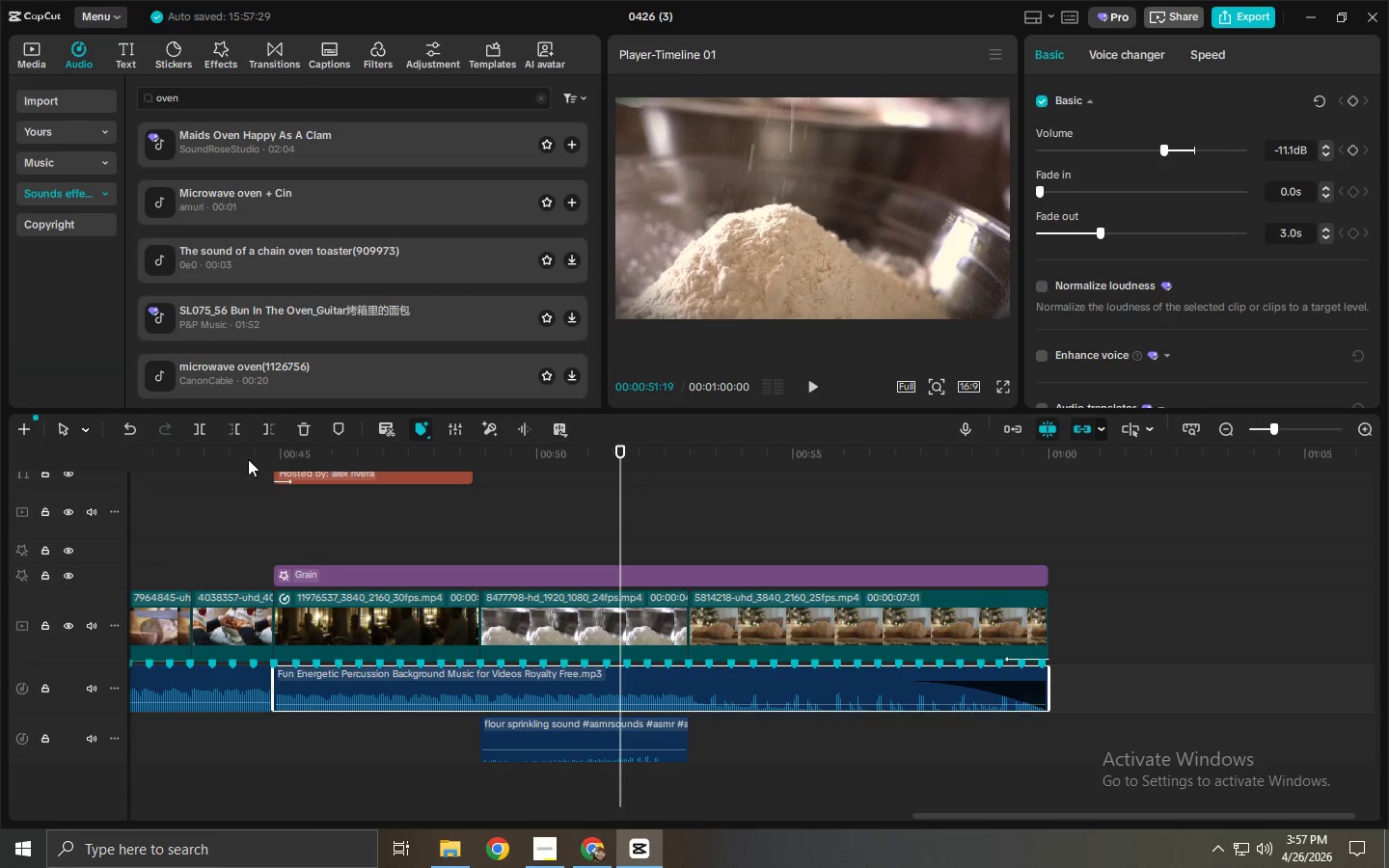 
key(Space)
 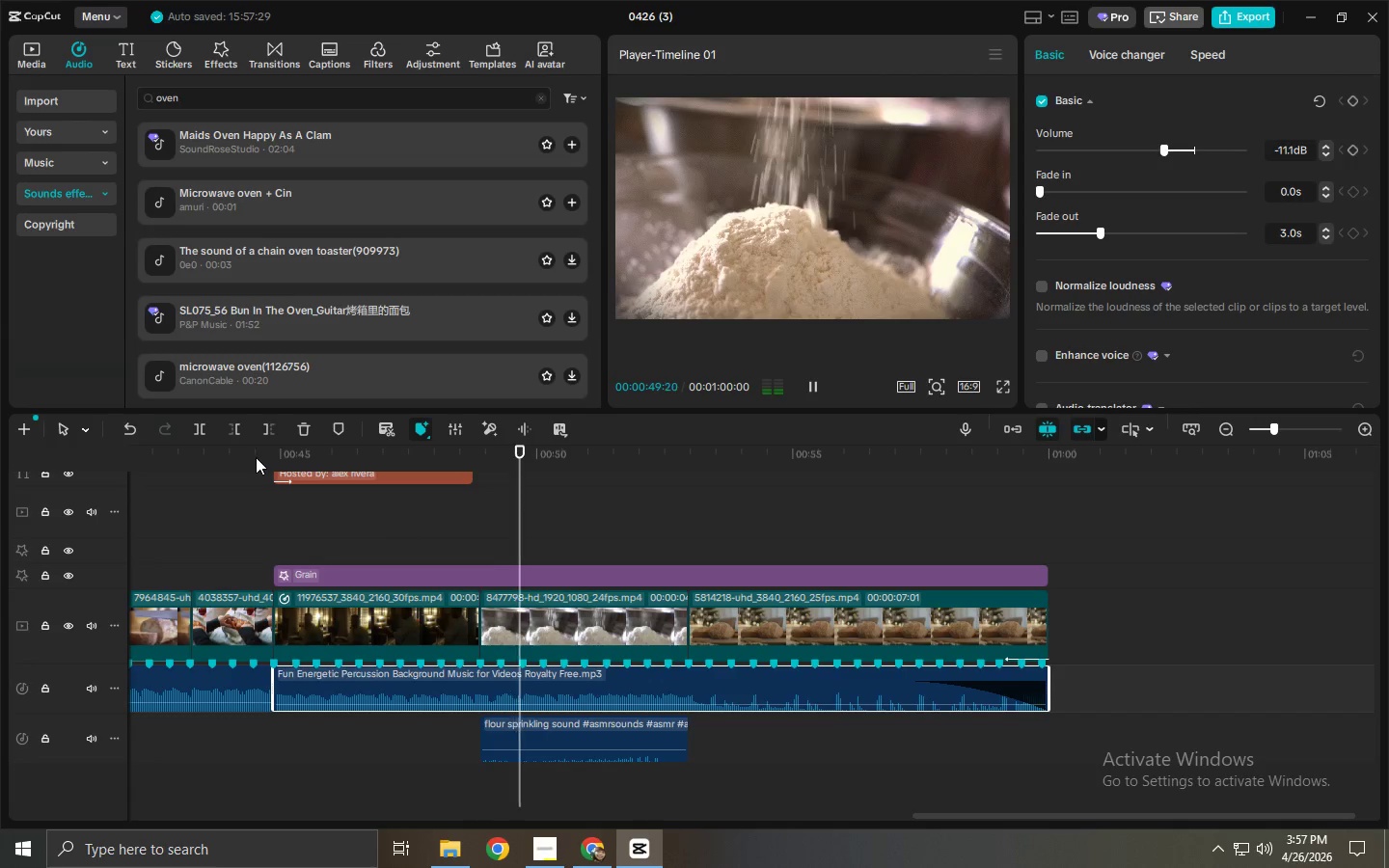 
wait(10.55)
 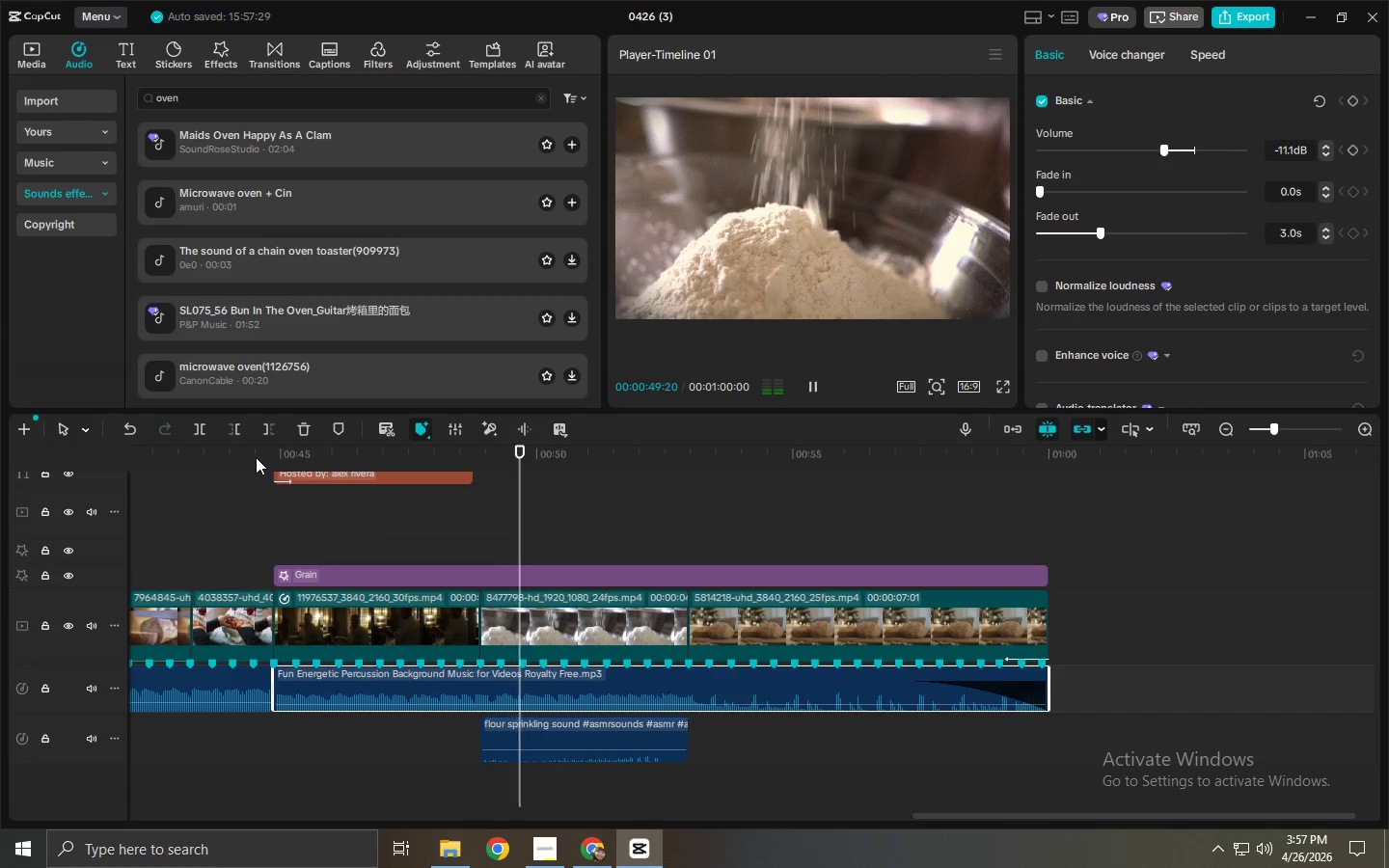 
left_click([322, 446])
 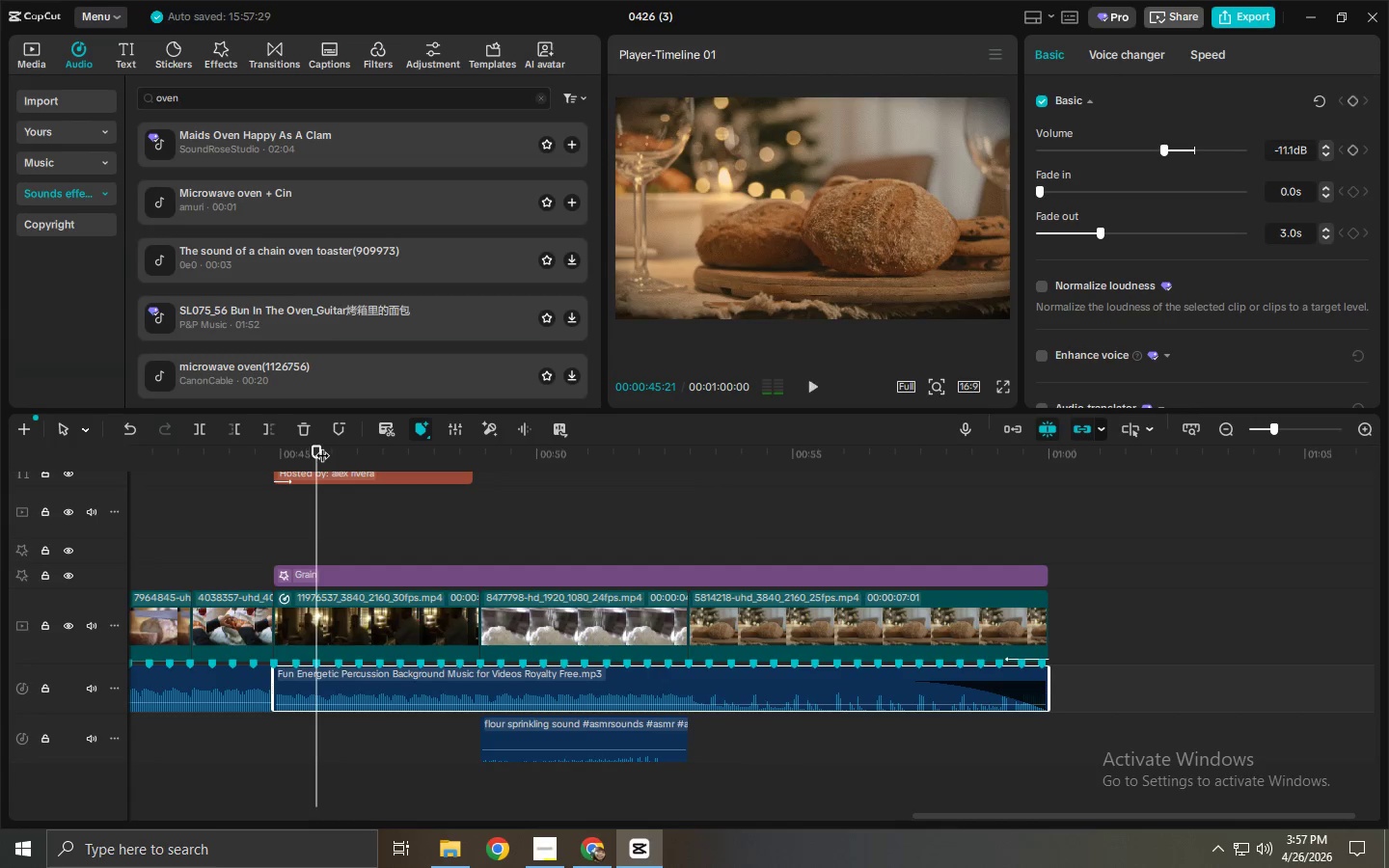 
key(Space)
 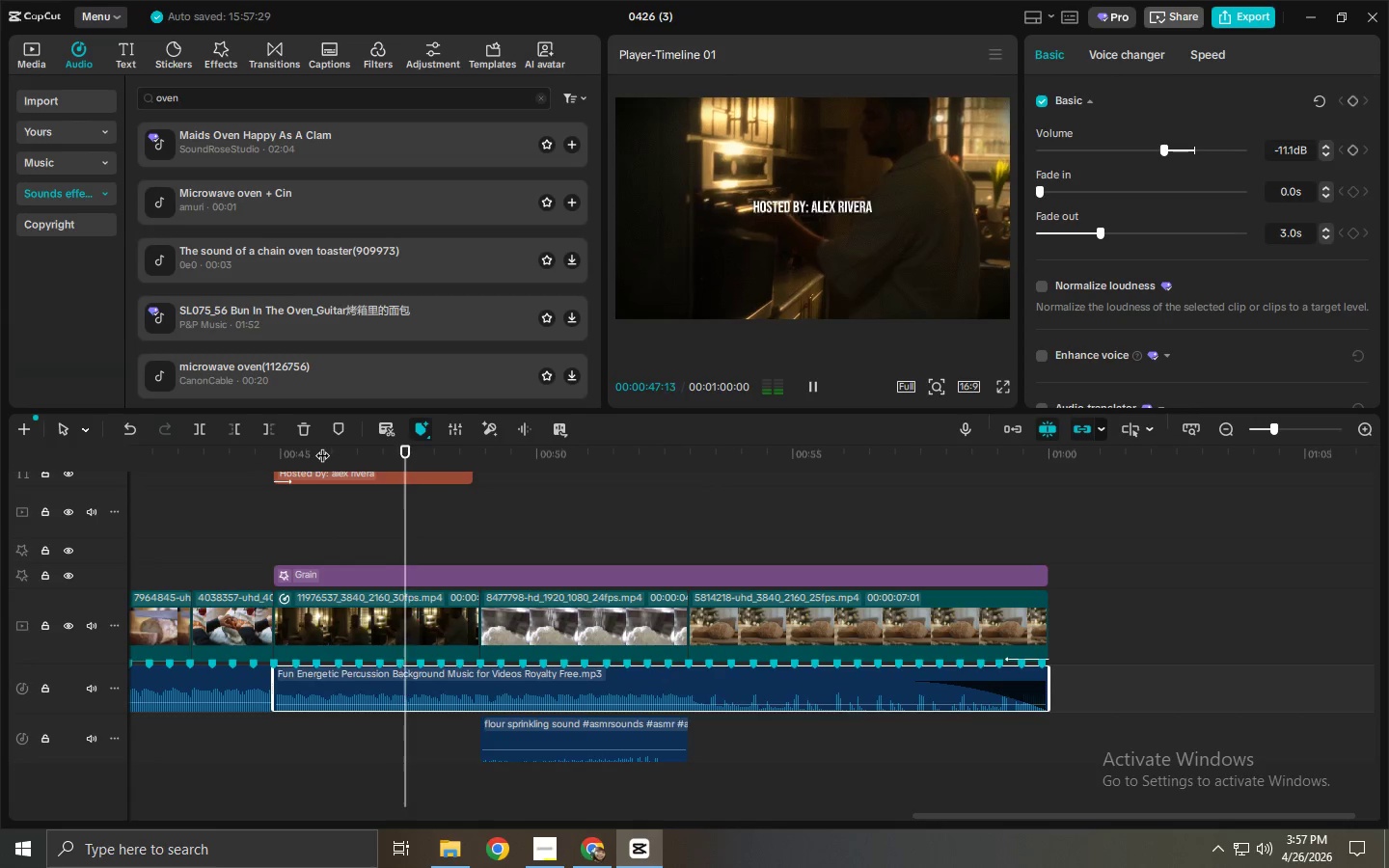 
key(Space)
 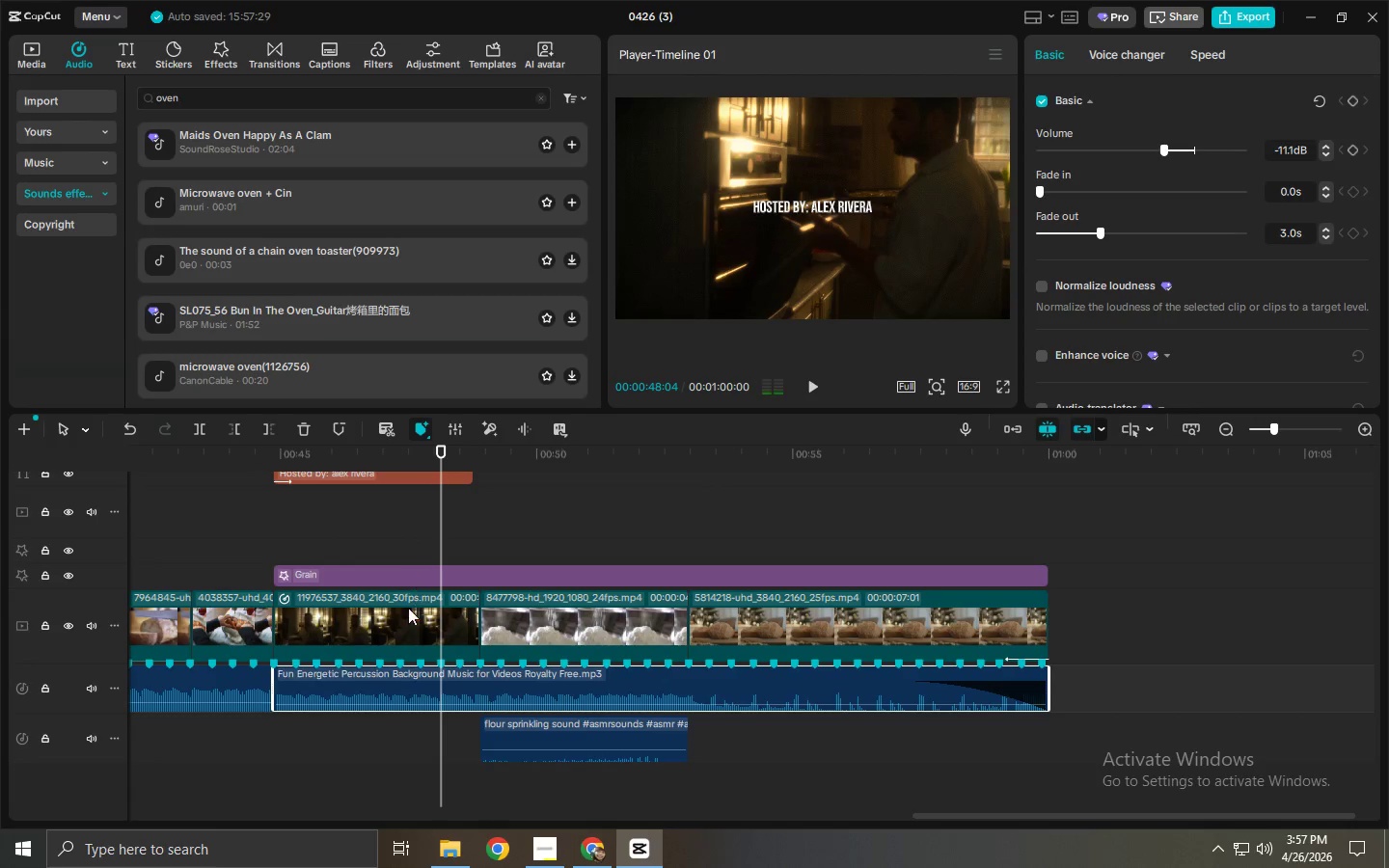 
left_click([407, 614])
 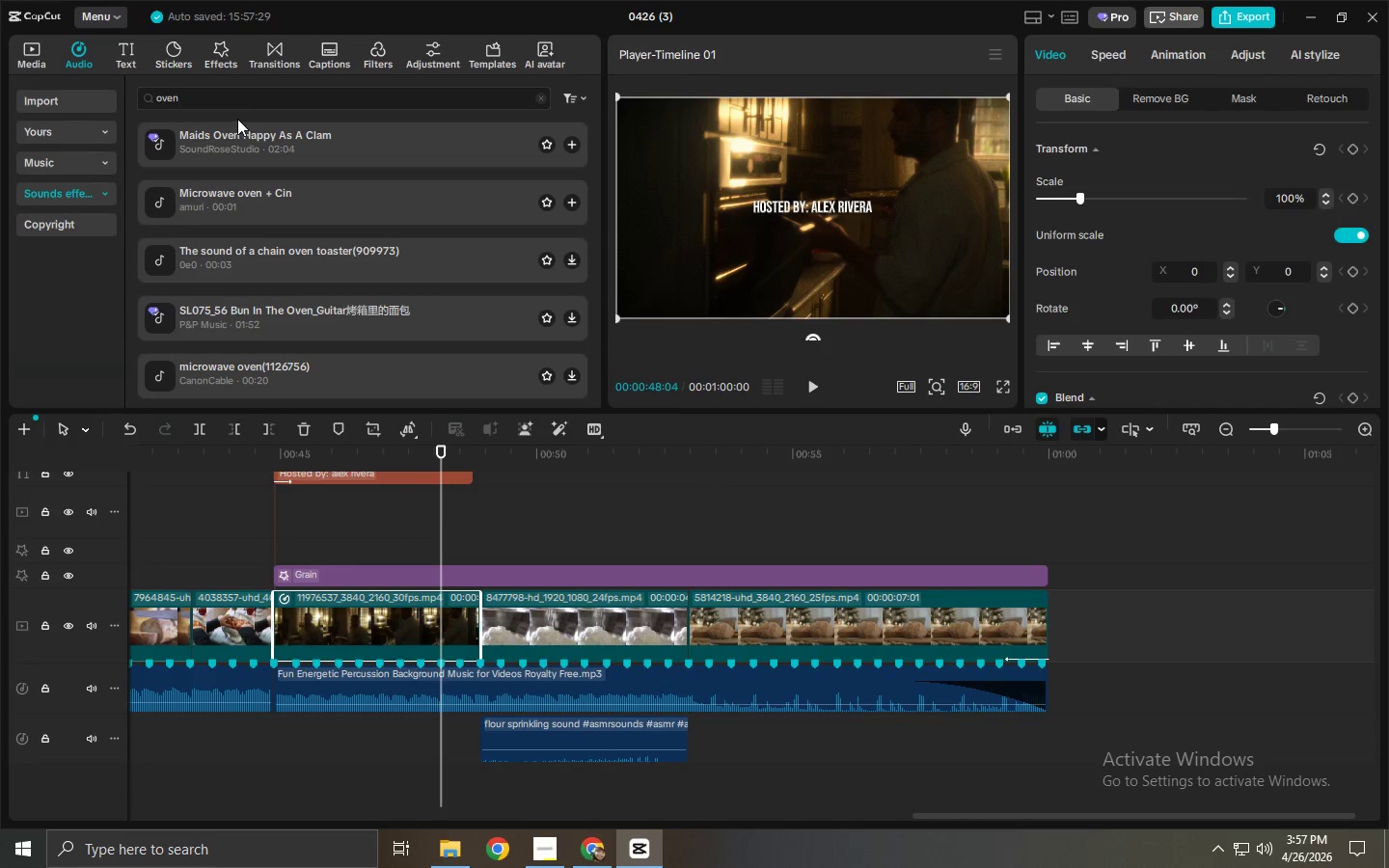 
key(Space)
 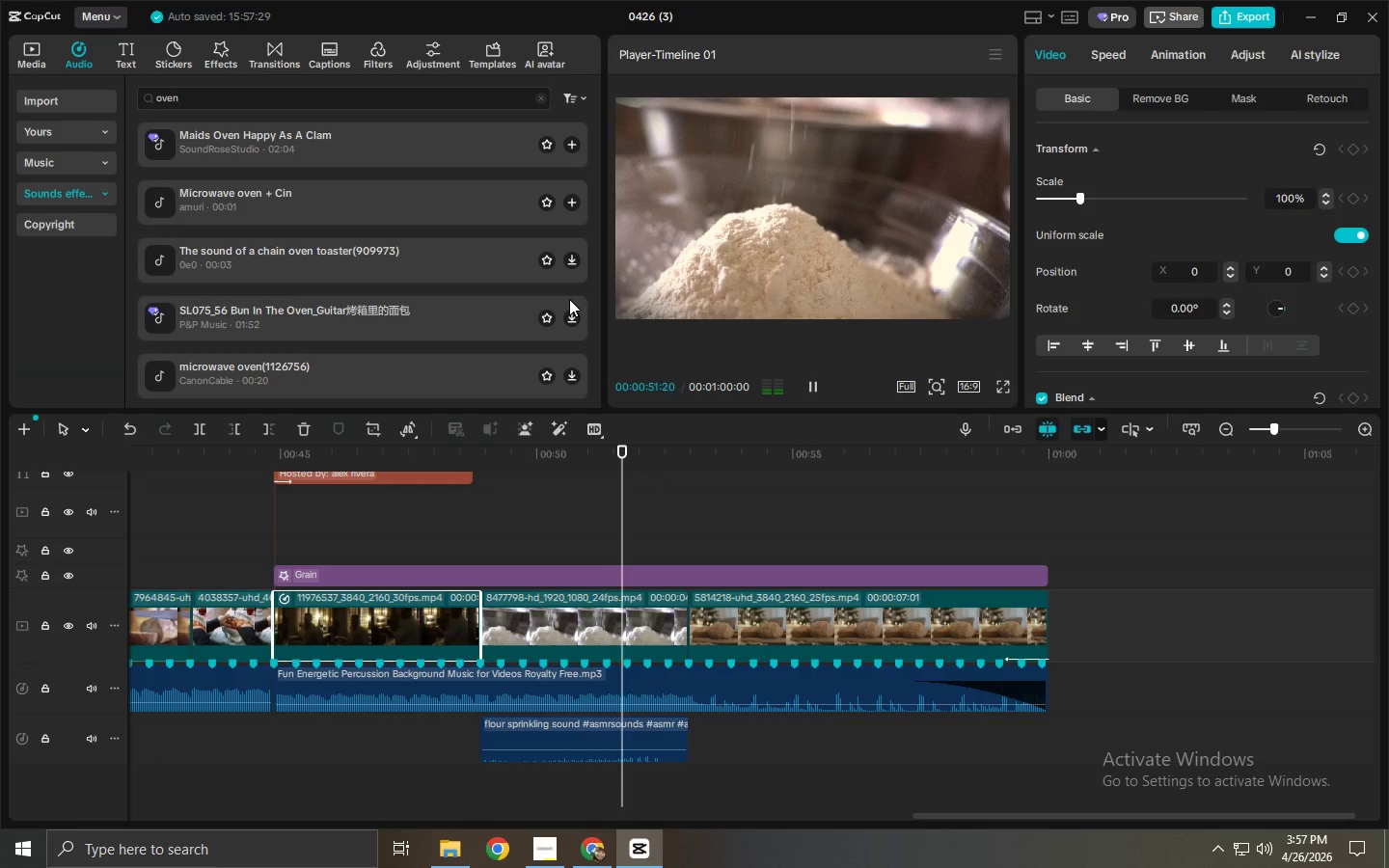 
key(Space)
 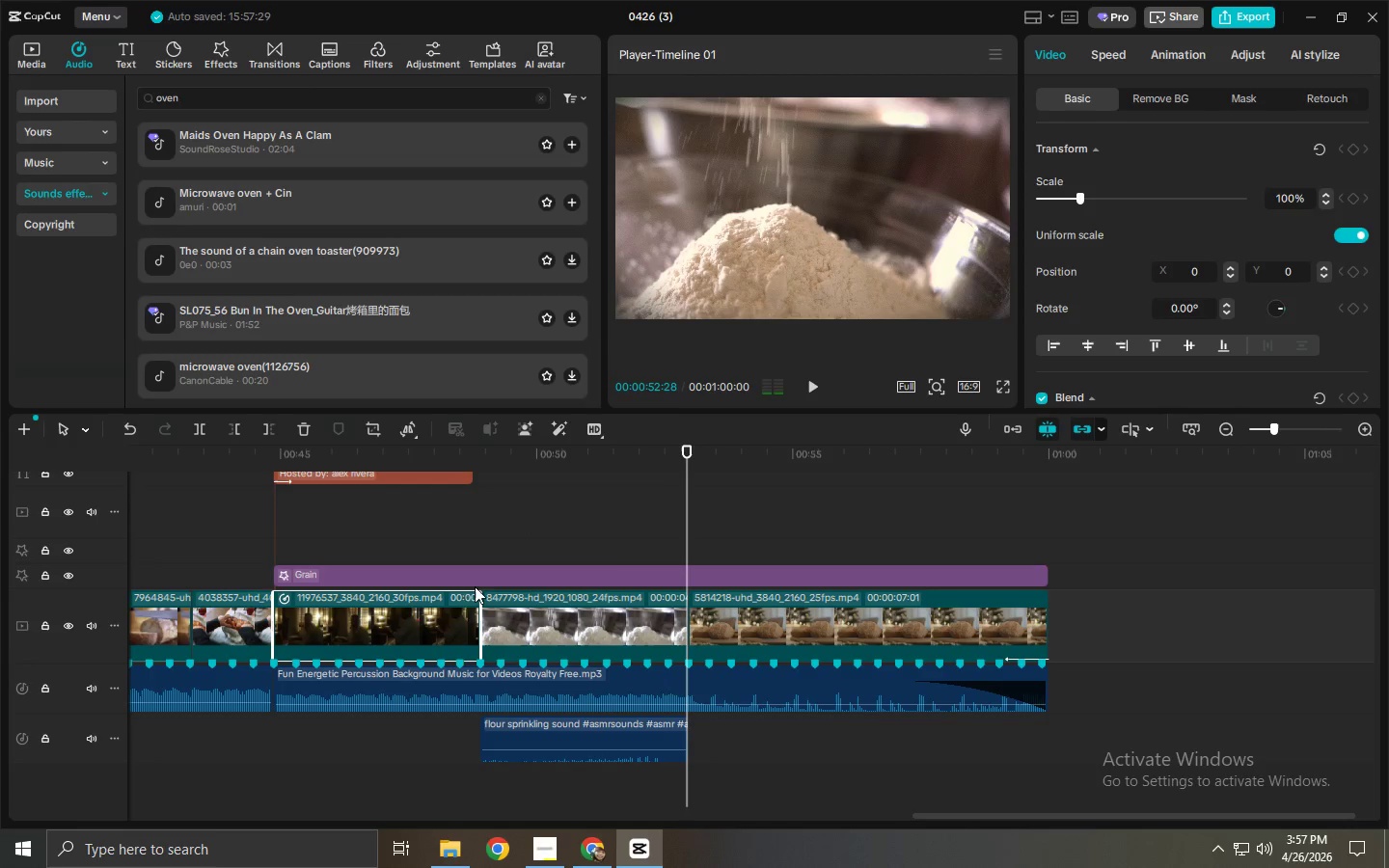 
left_click([432, 616])
 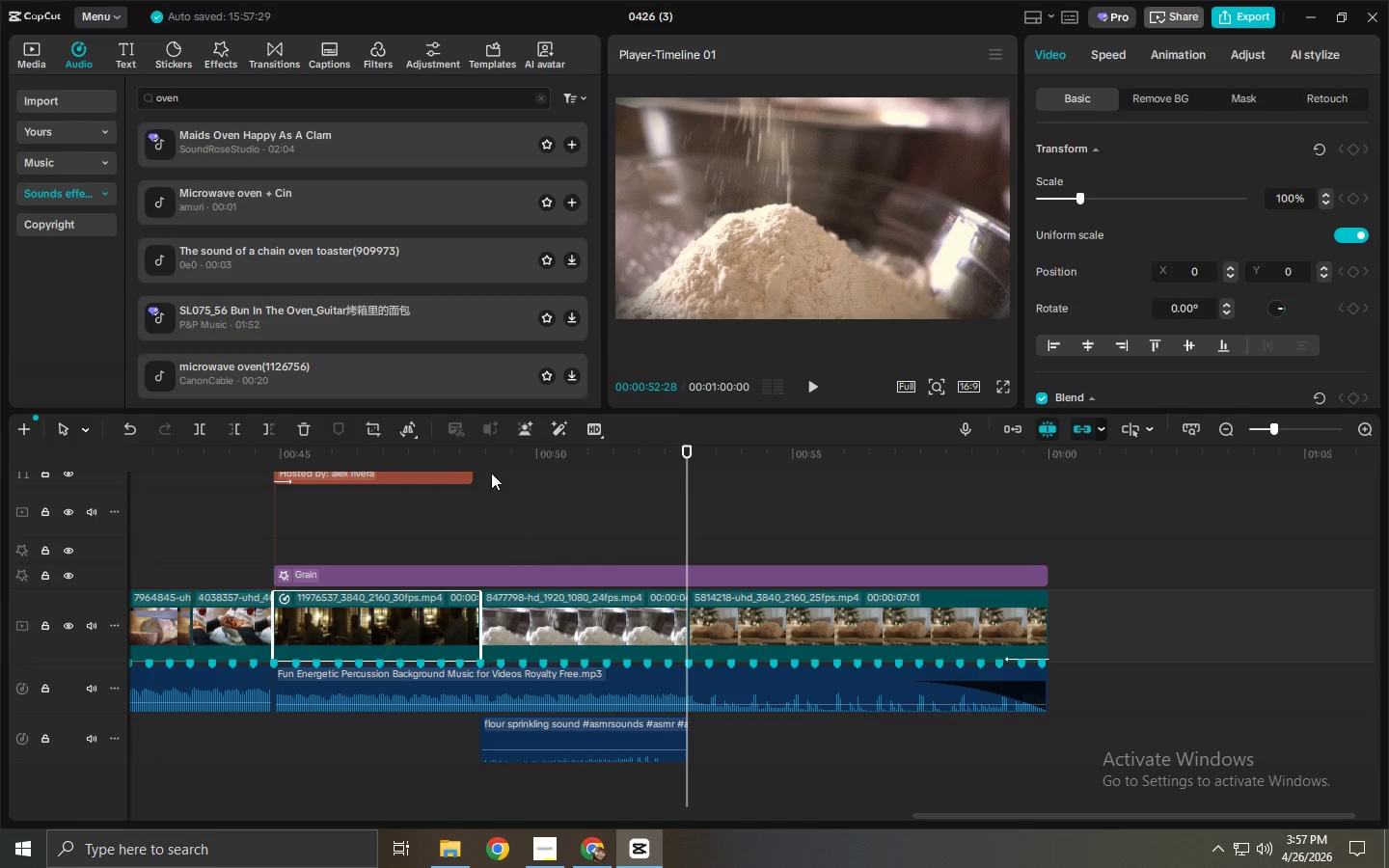 
left_click_drag(start_coordinate=[476, 460], to_coordinate=[426, 460])
 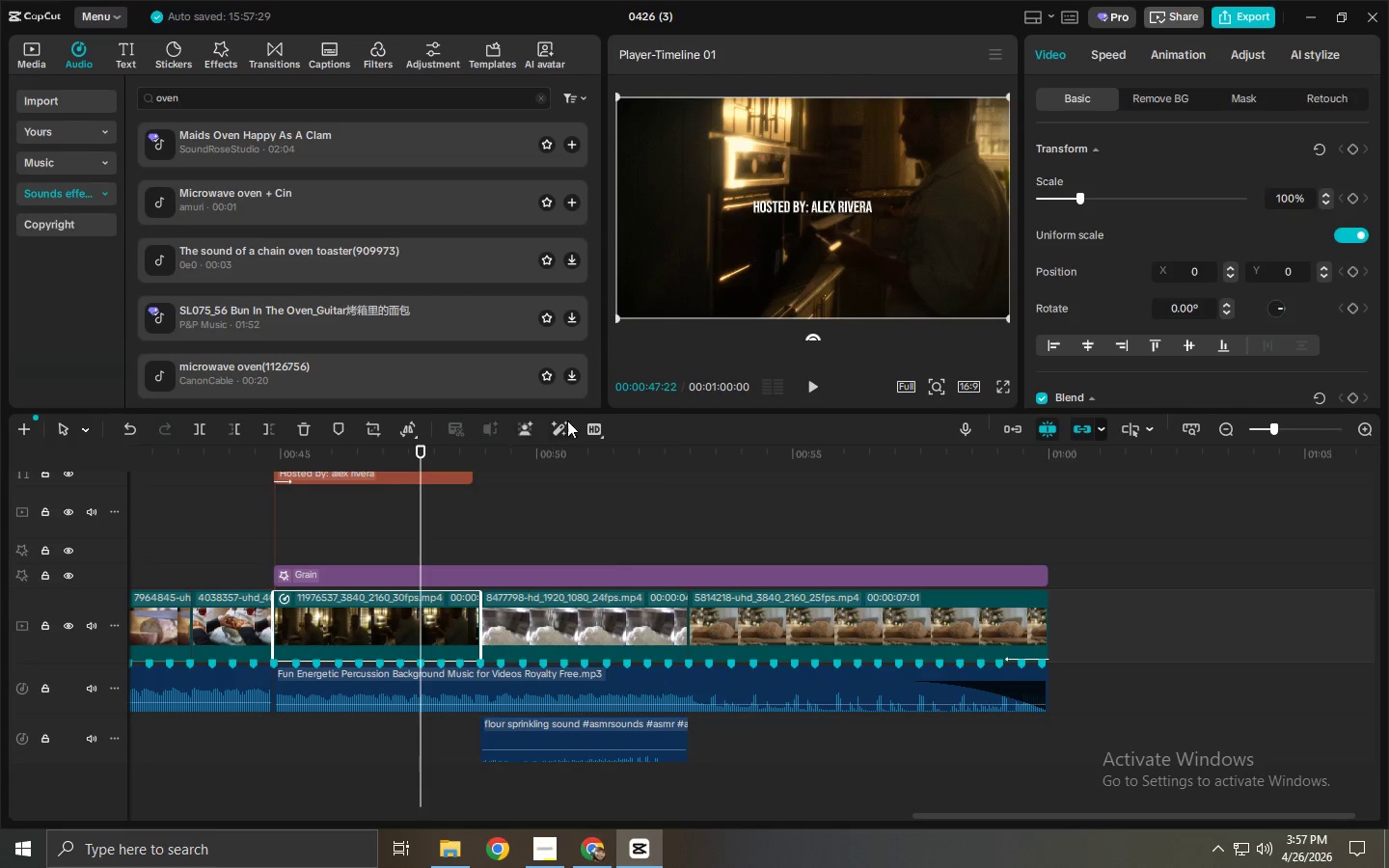 
key(Space)
 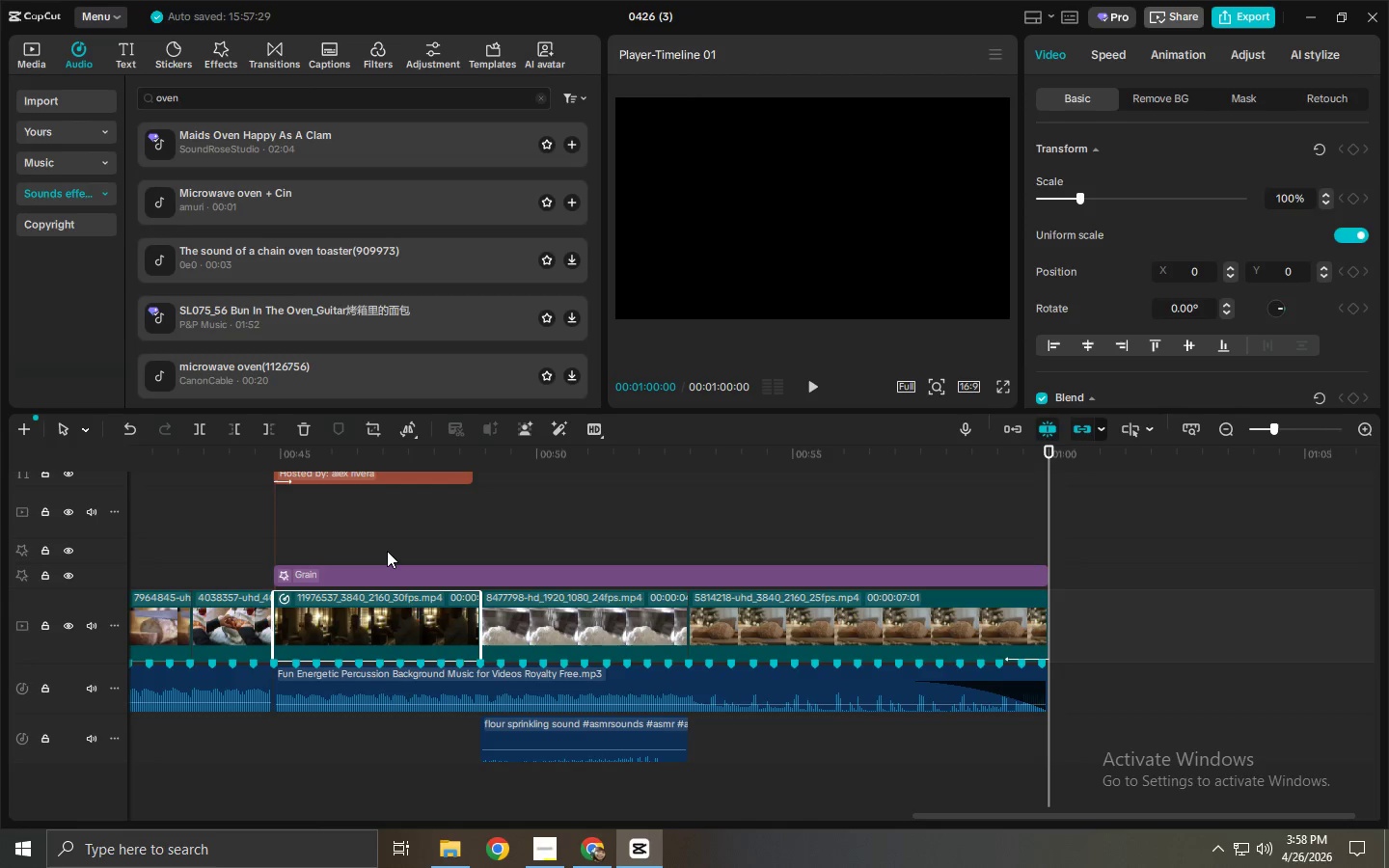 
wait(33.89)
 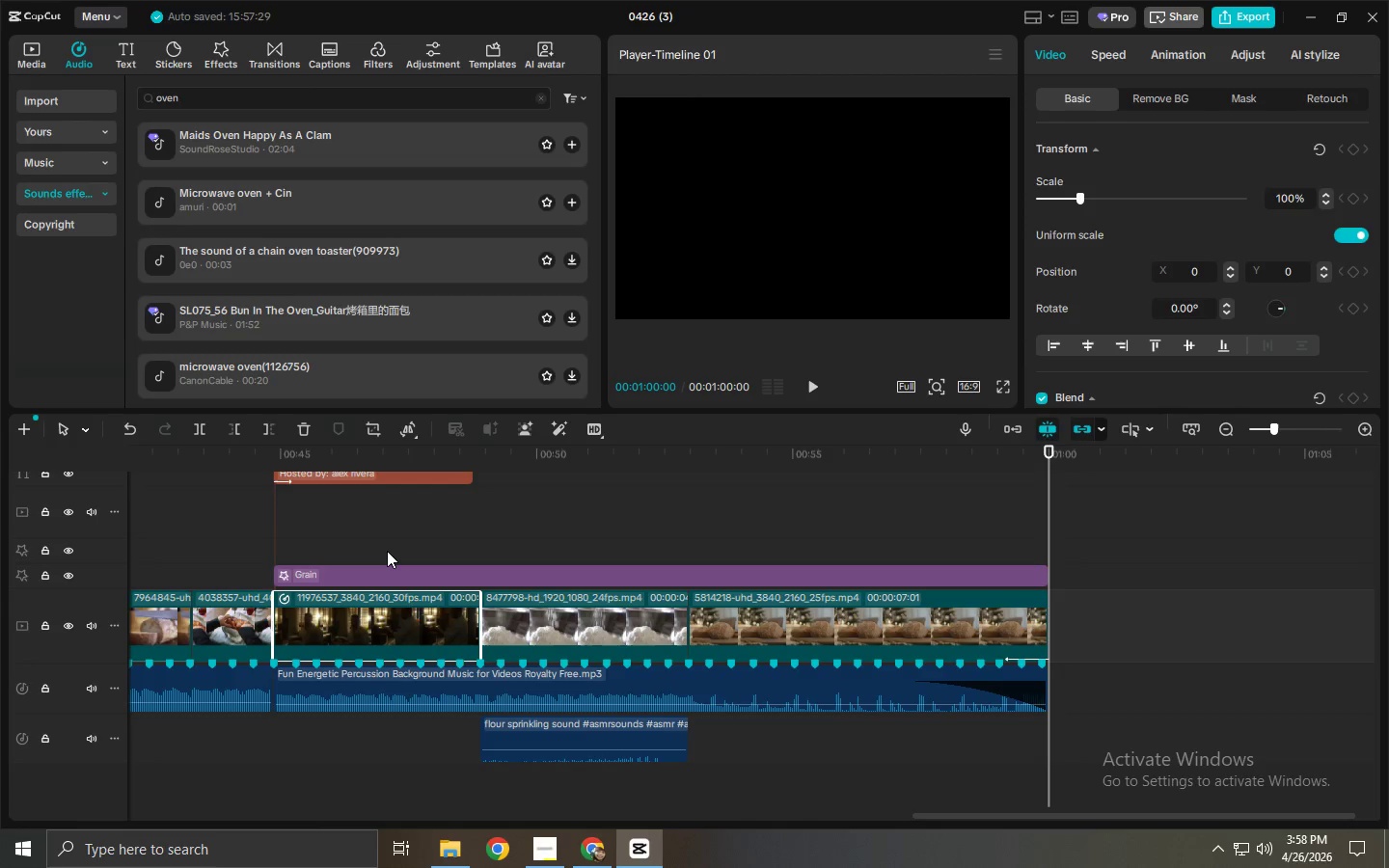 
scroll: coordinate [340, 626], scroll_direction: up, amount: 2.0